 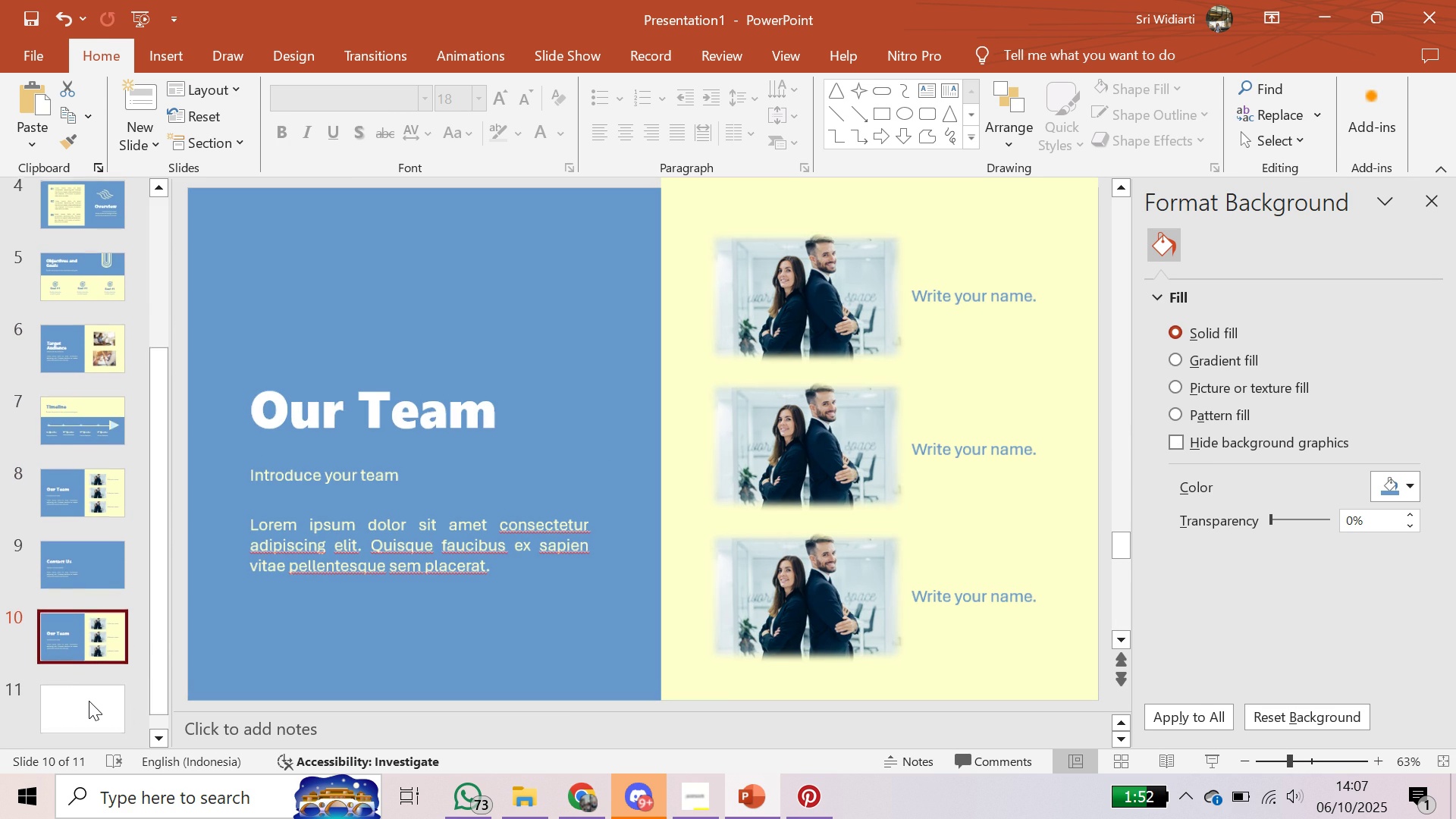 
left_click([85, 695])
 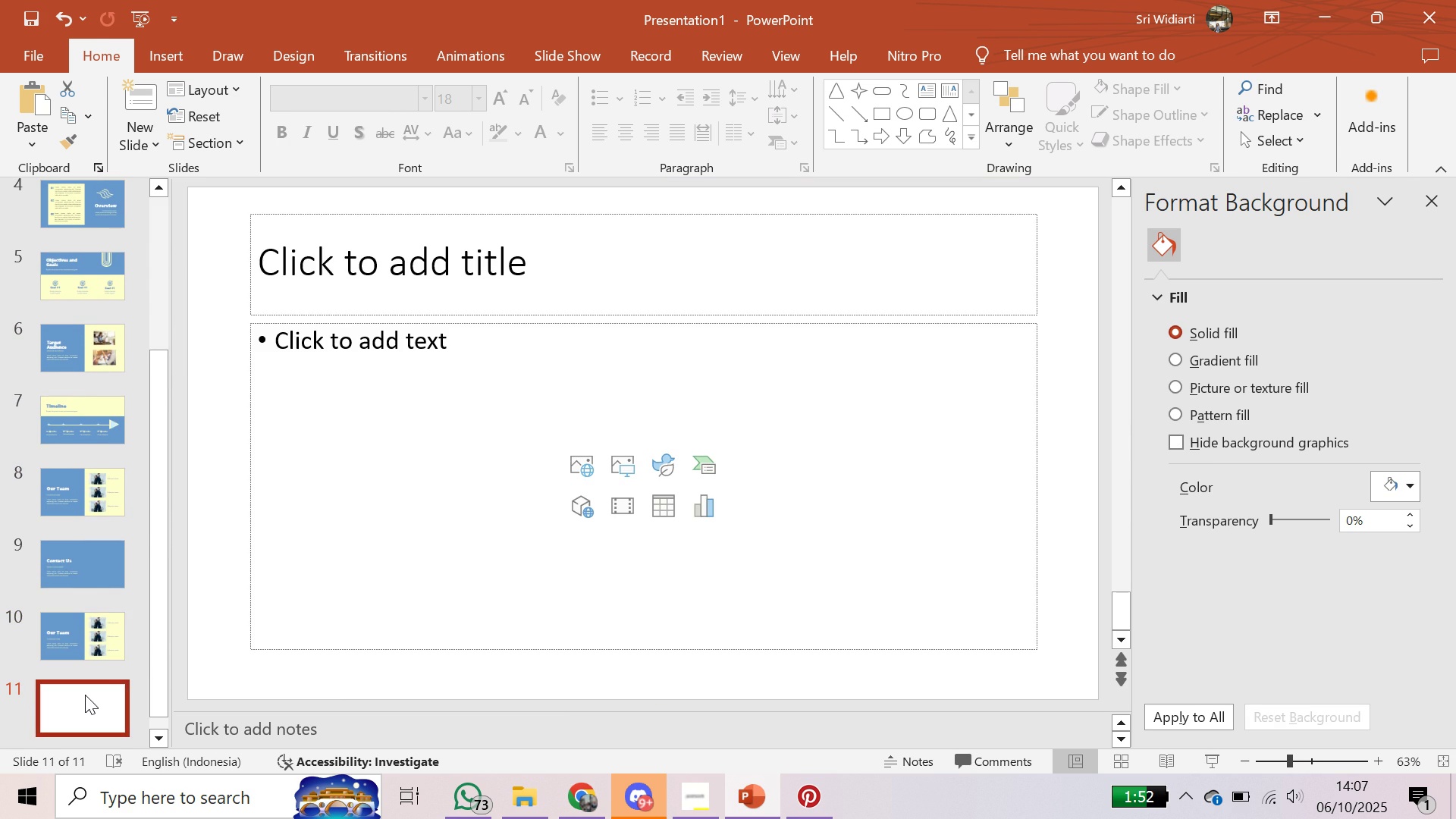 
right_click([85, 695])
 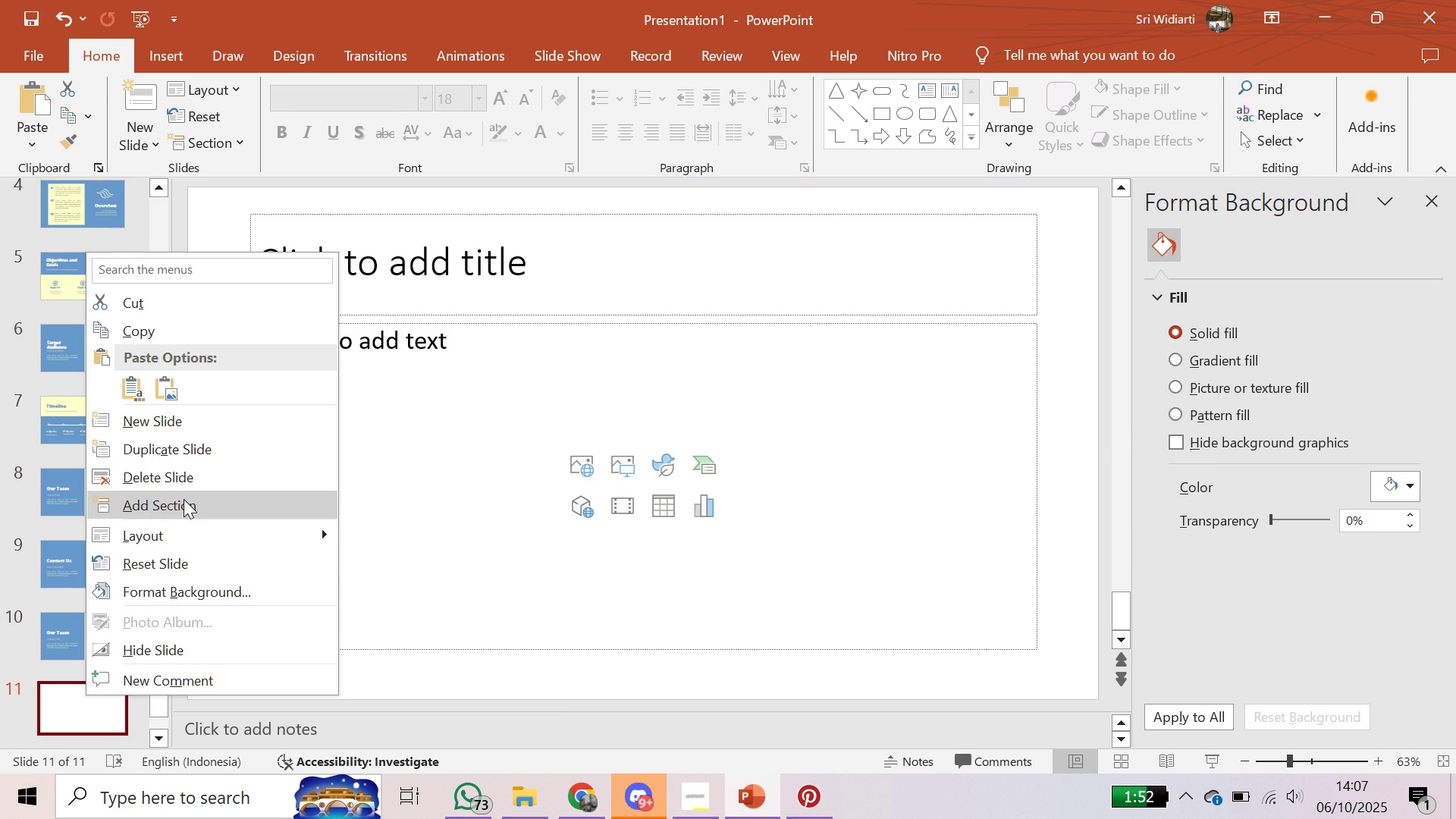 
left_click([184, 484])
 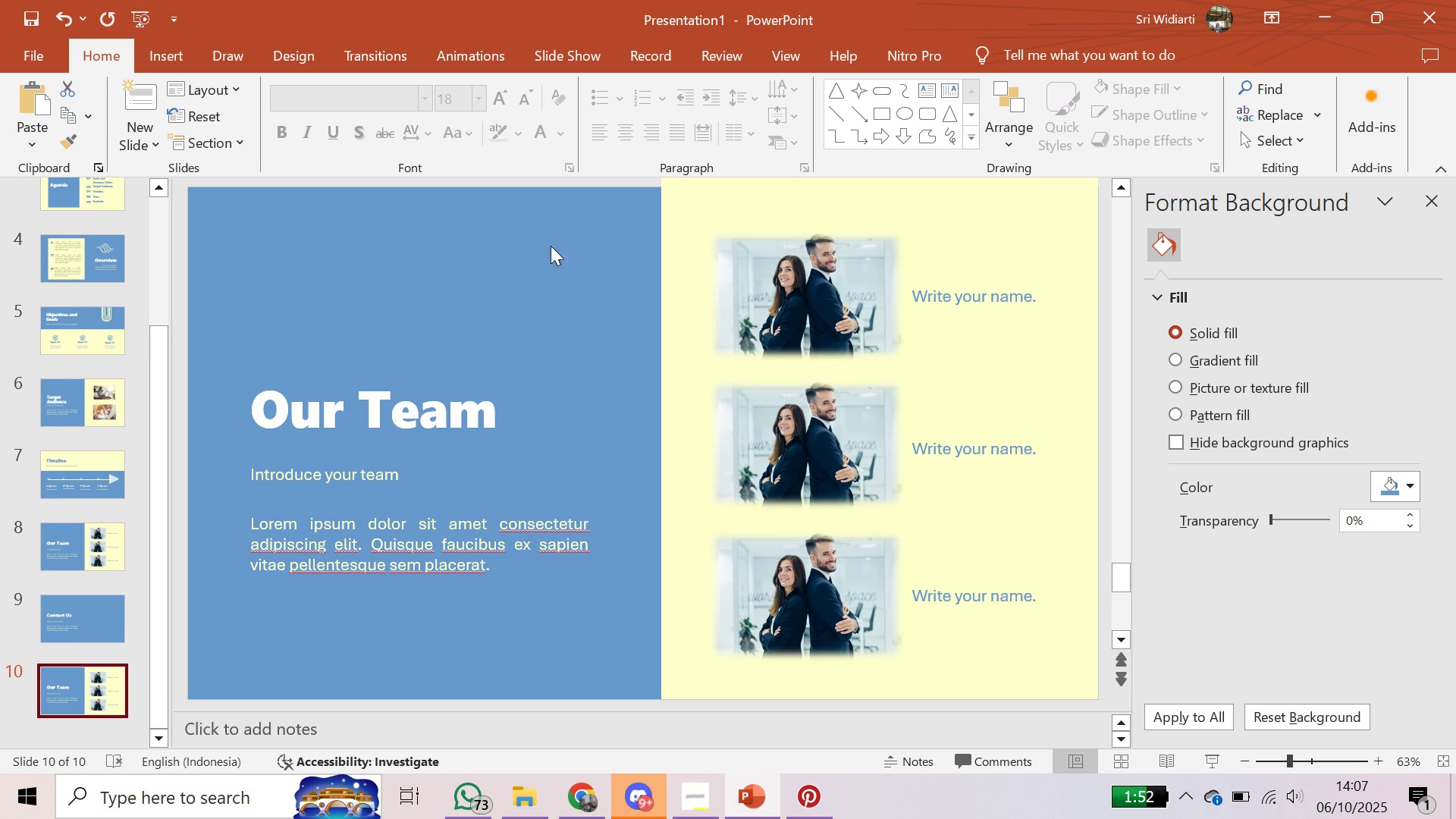 
left_click([674, 213])
 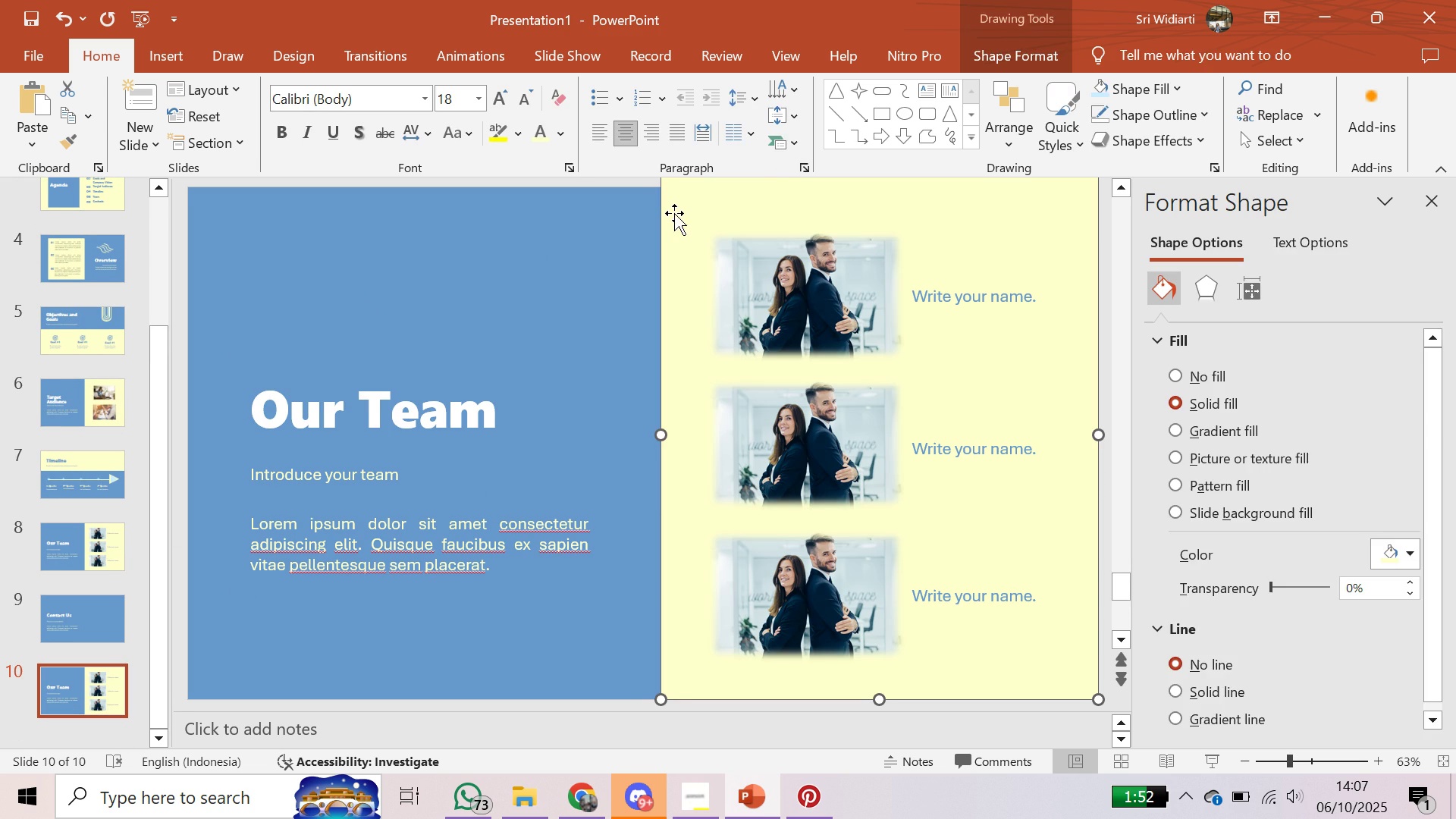 
key(Backspace)
 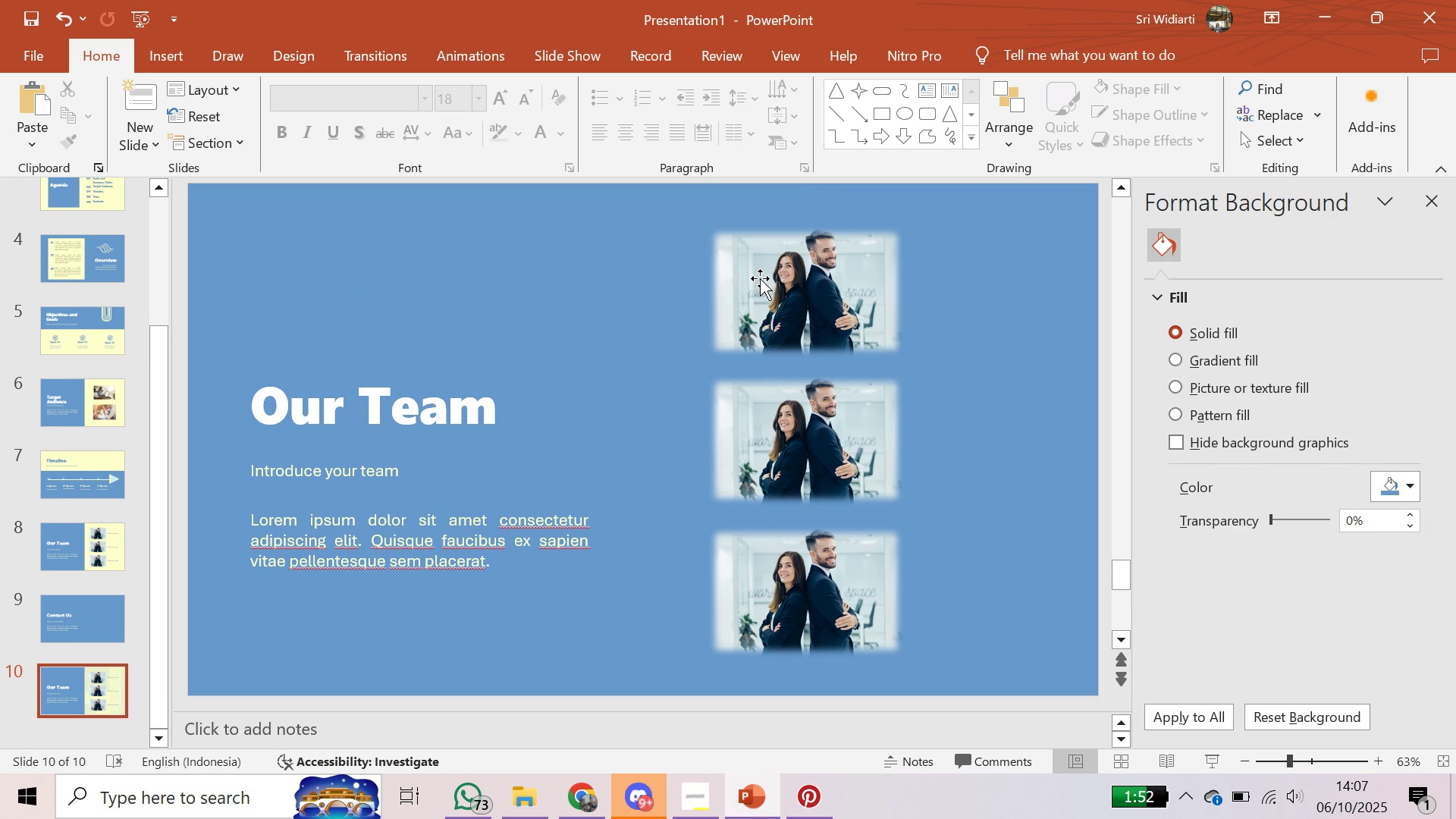 
left_click([760, 278])
 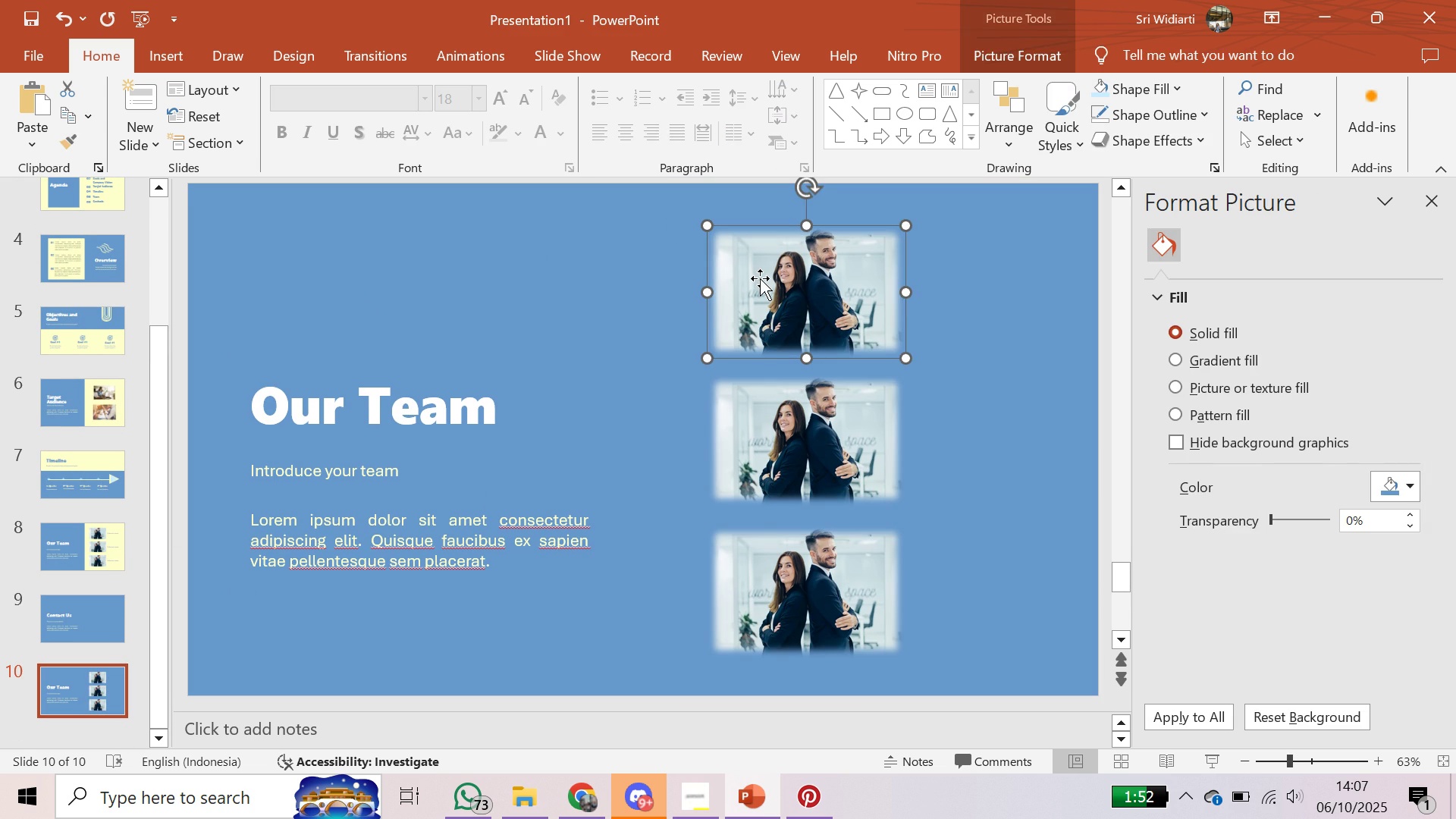 
key(Unknown)
 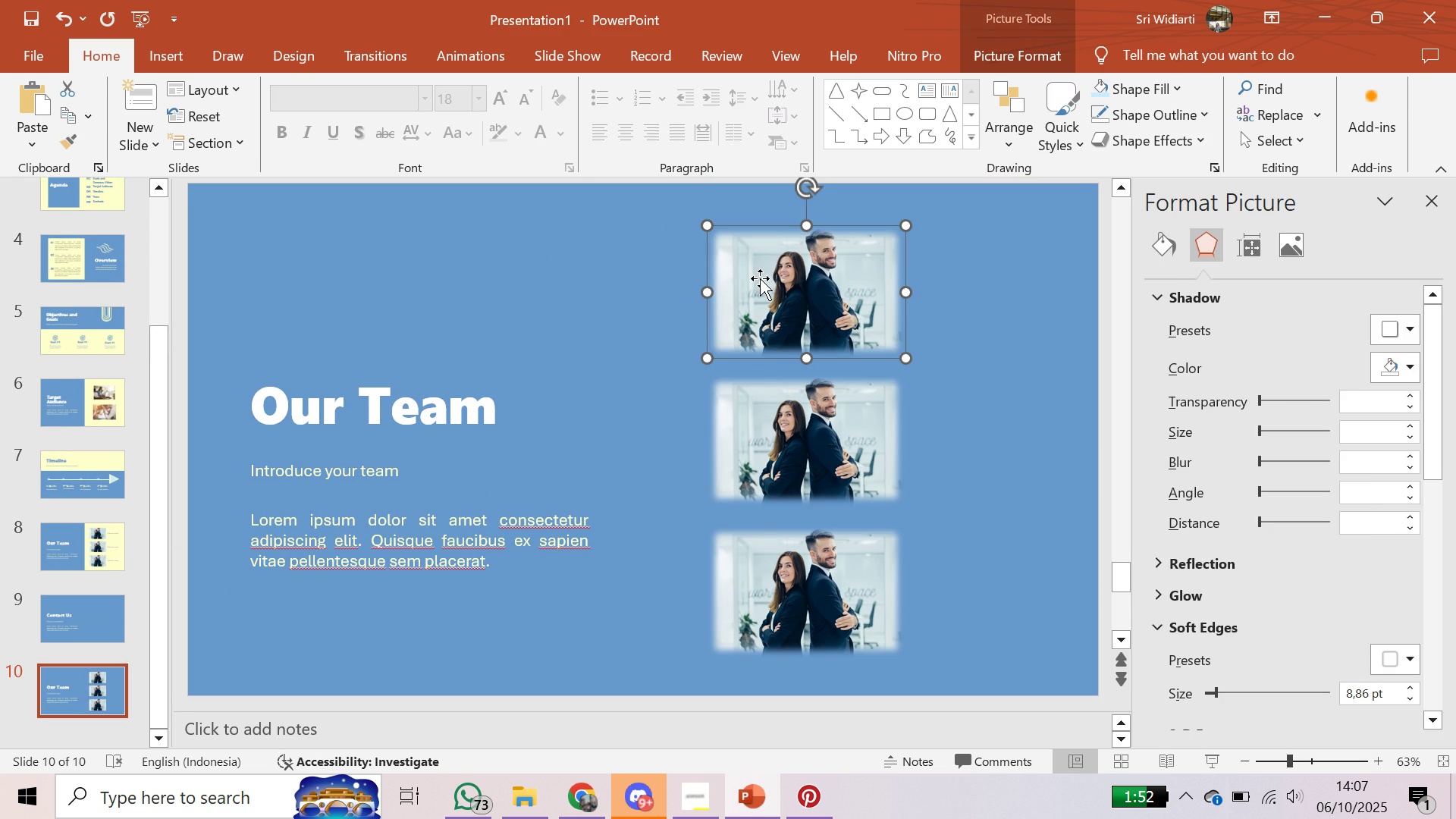 
key(Backspace)